 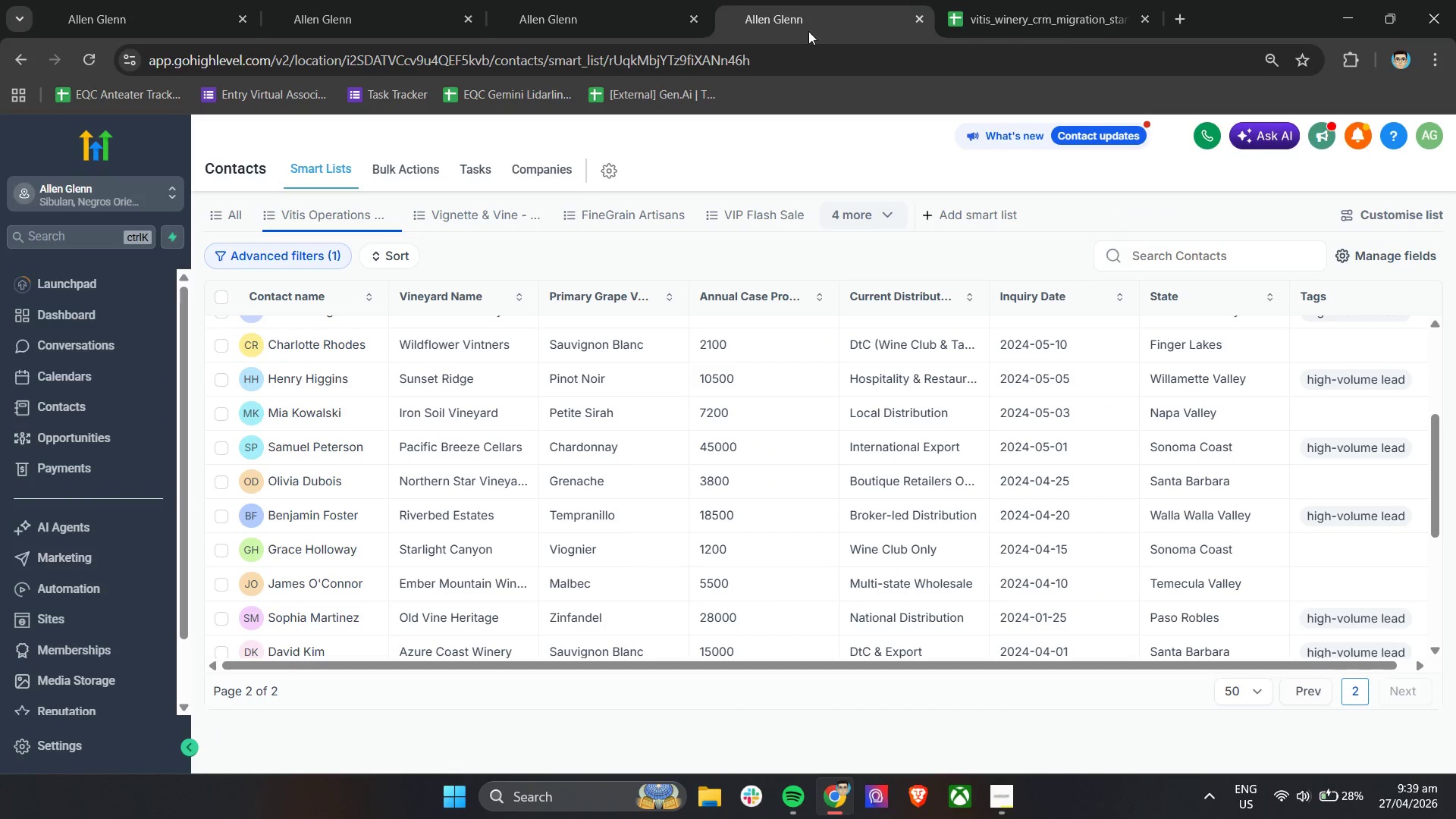 
scroll: coordinate [831, 544], scroll_direction: up, amount: 9.0
 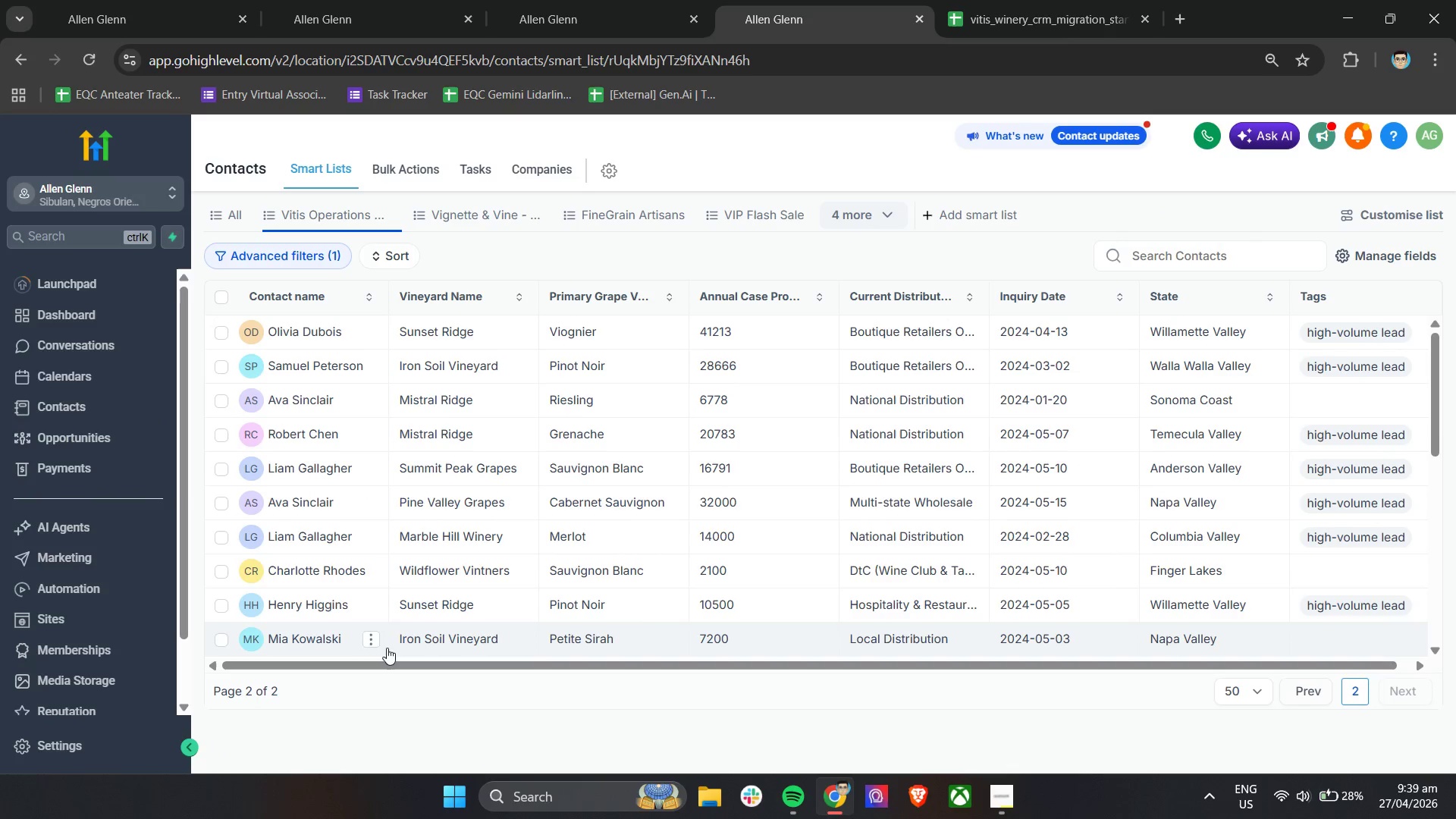 
scroll: coordinate [676, 551], scroll_direction: down, amount: 12.0
 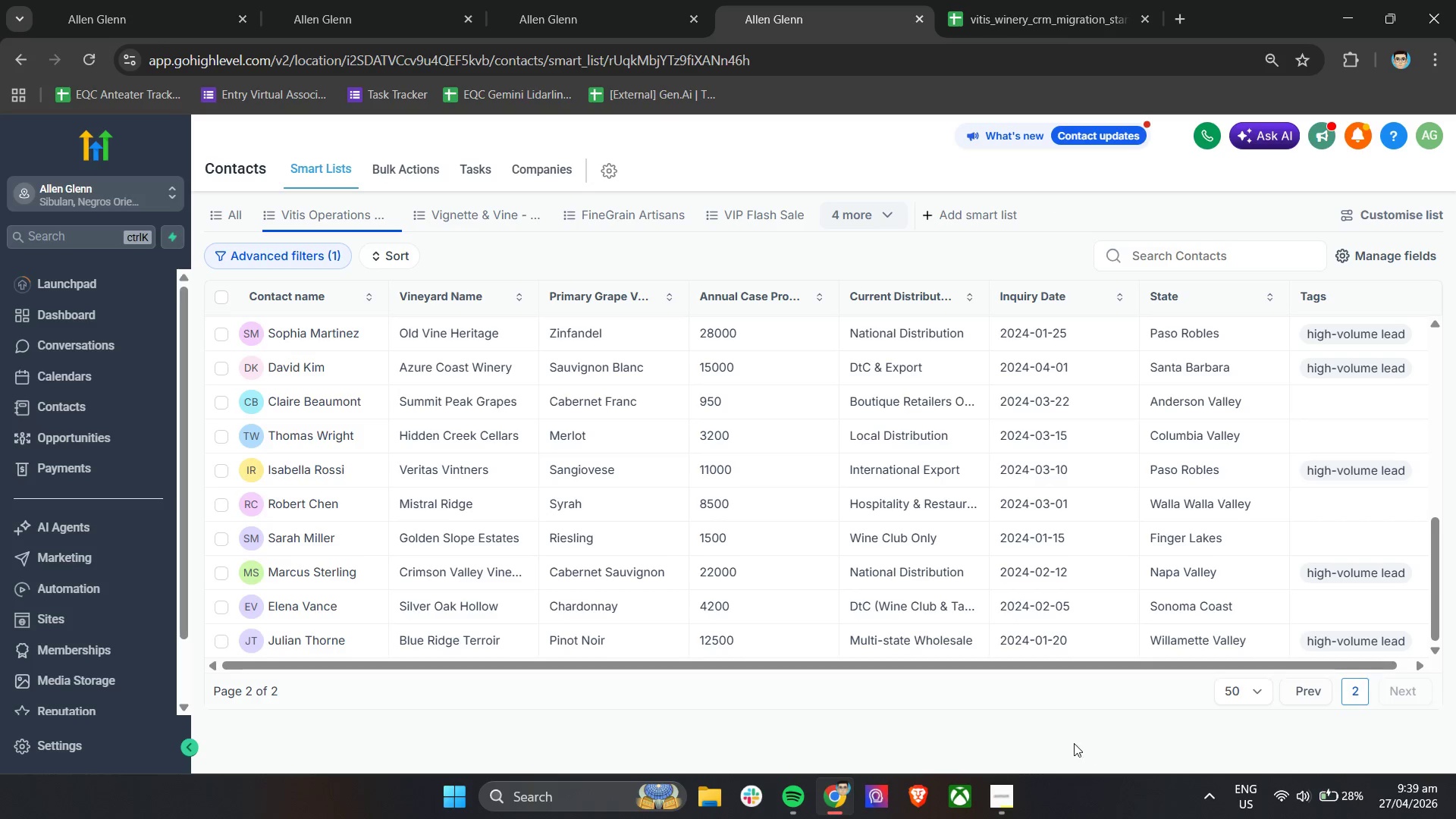 
left_click([1048, 740])
 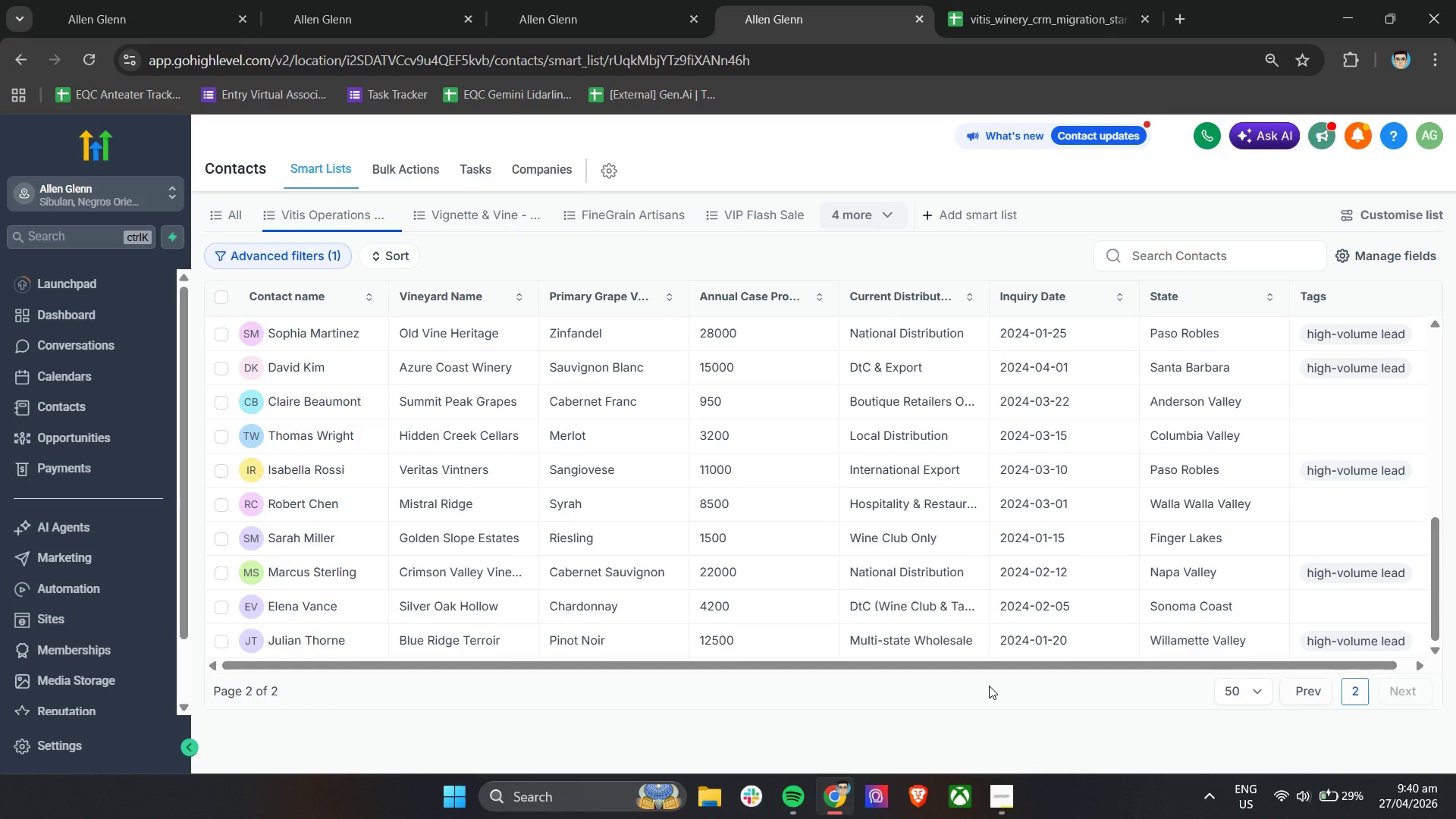 
wait(60.17)
 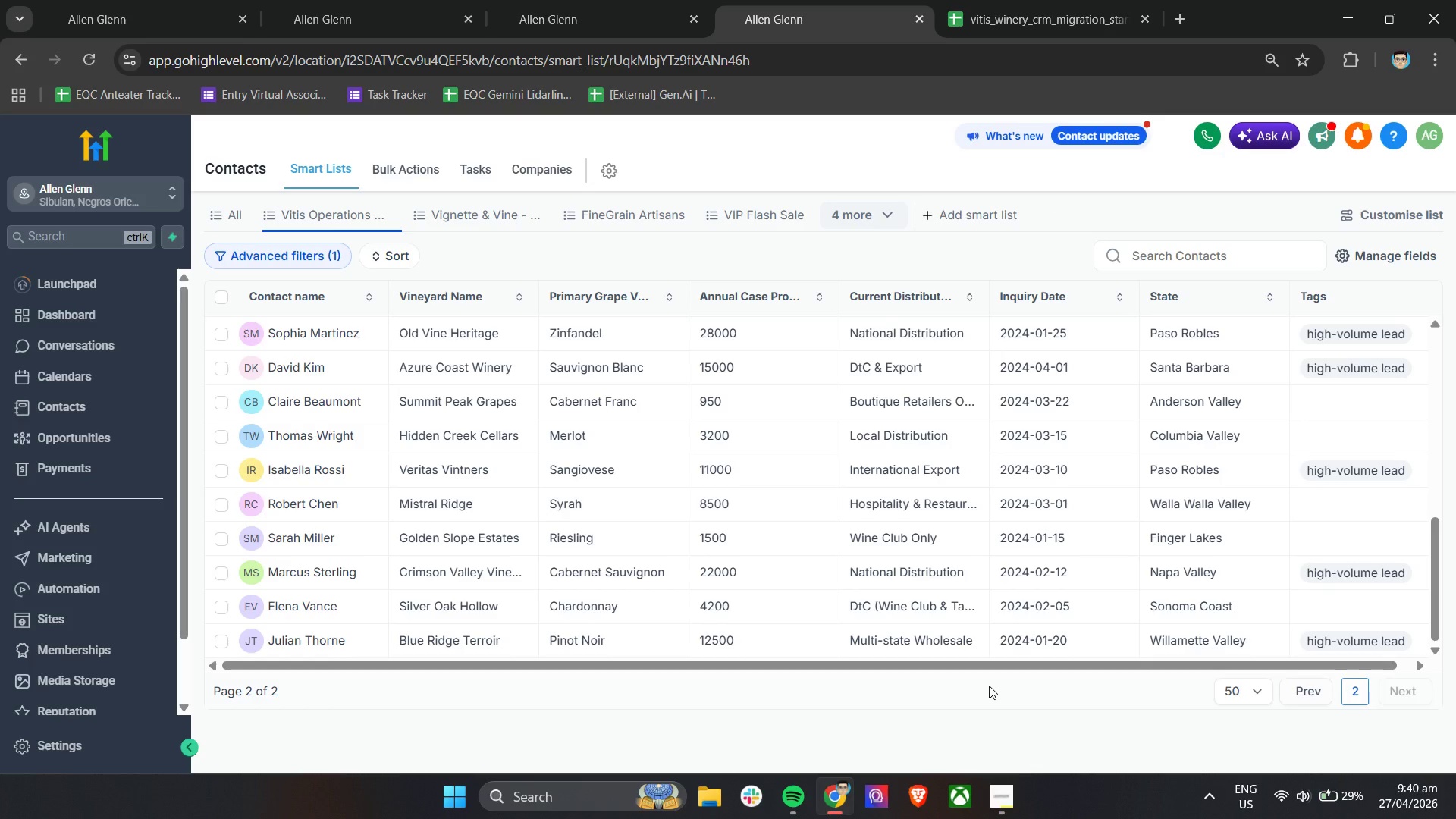 
scroll: coordinate [628, 435], scroll_direction: up, amount: 8.0
 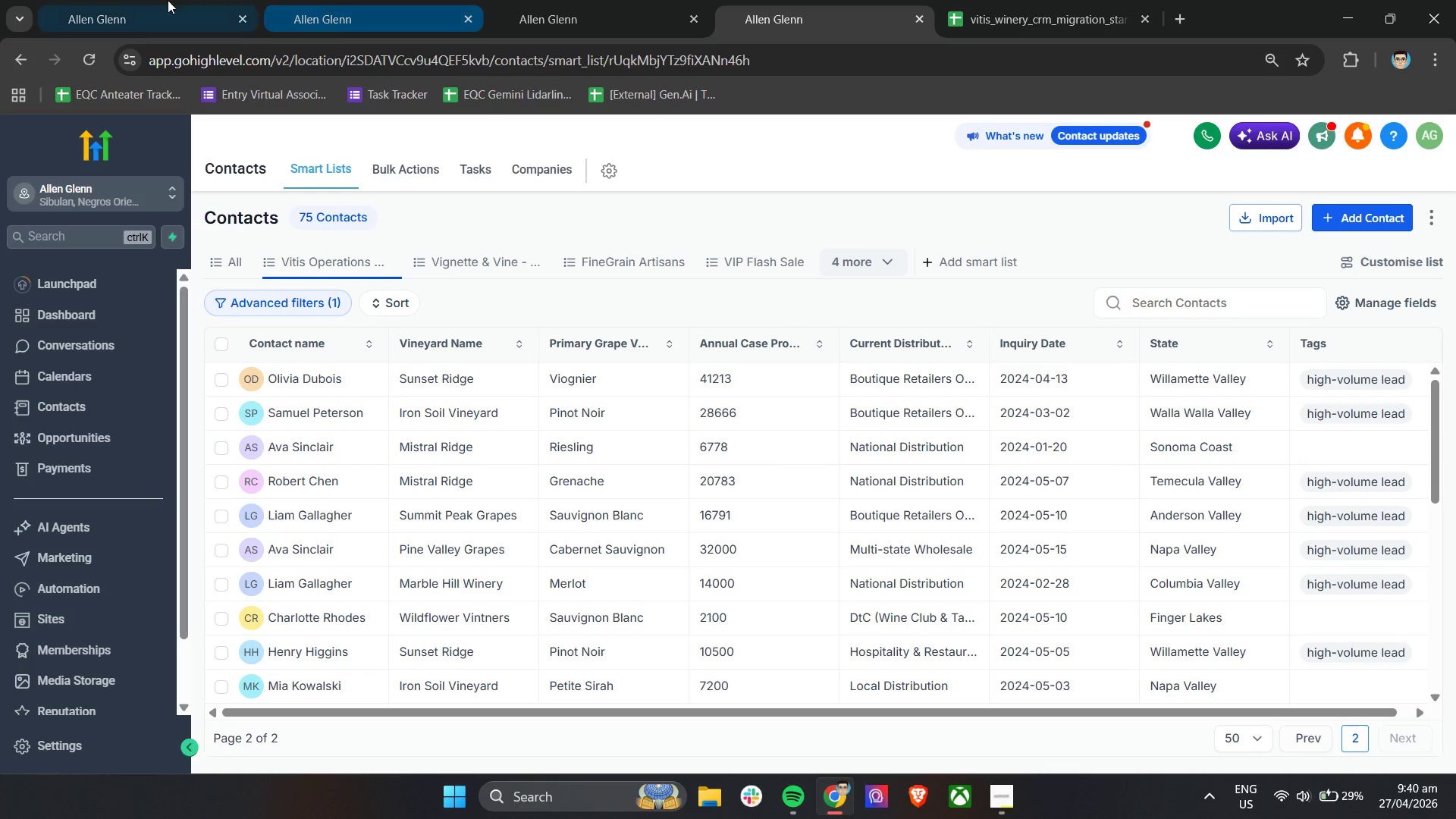 
left_click([323, 0])
 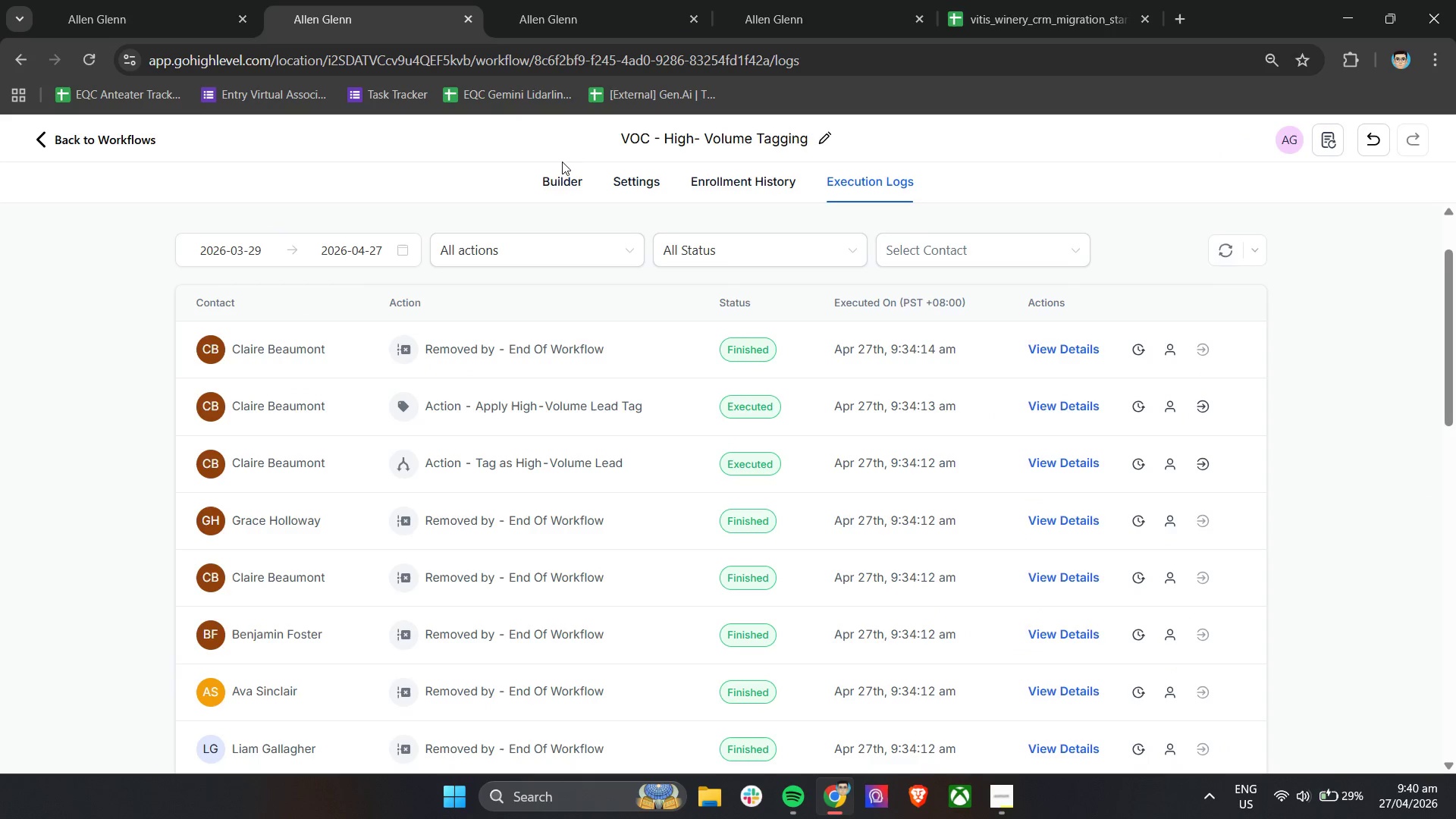 
left_click([551, 180])
 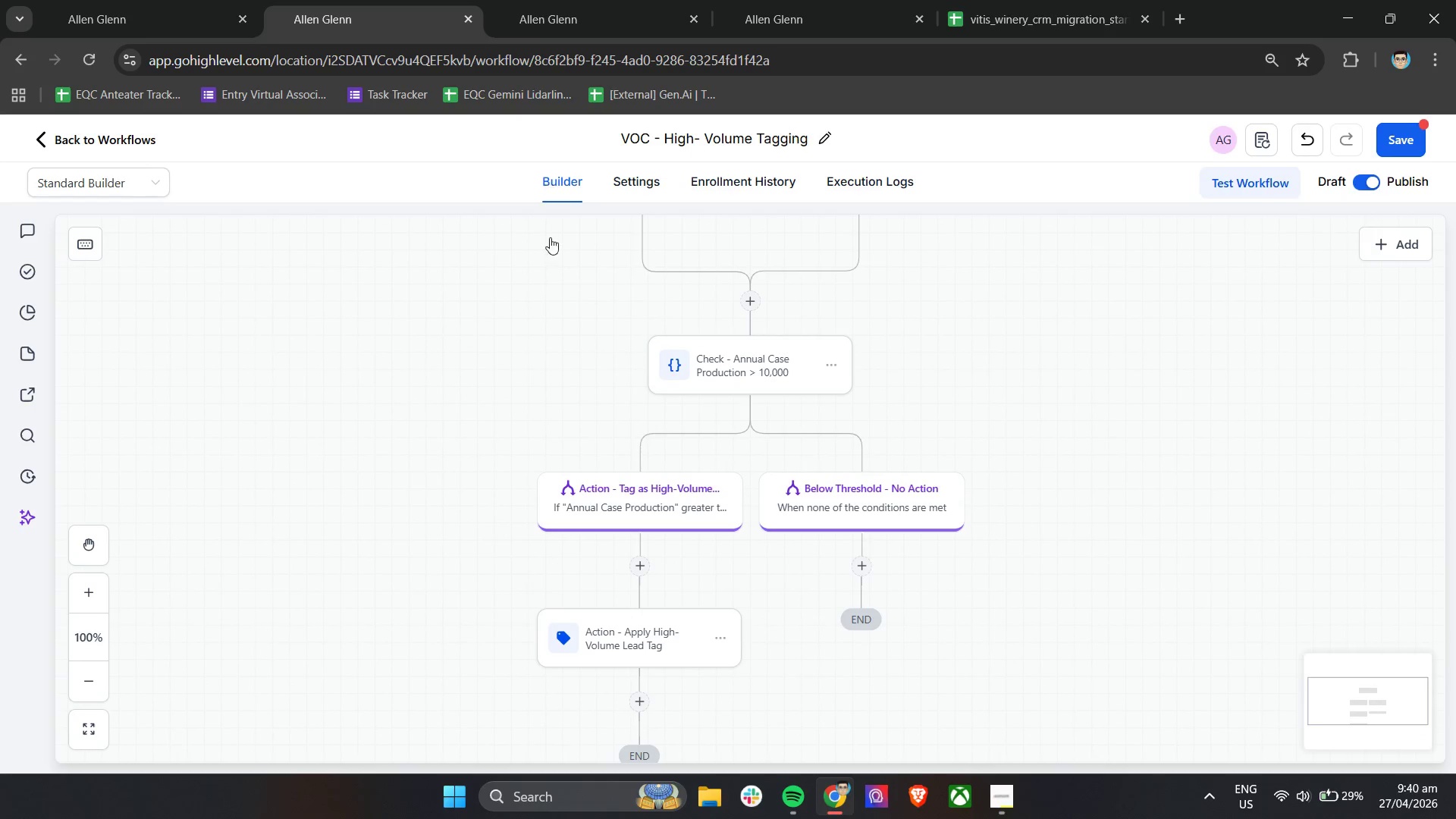 
scroll: coordinate [670, 411], scroll_direction: up, amount: 3.0
 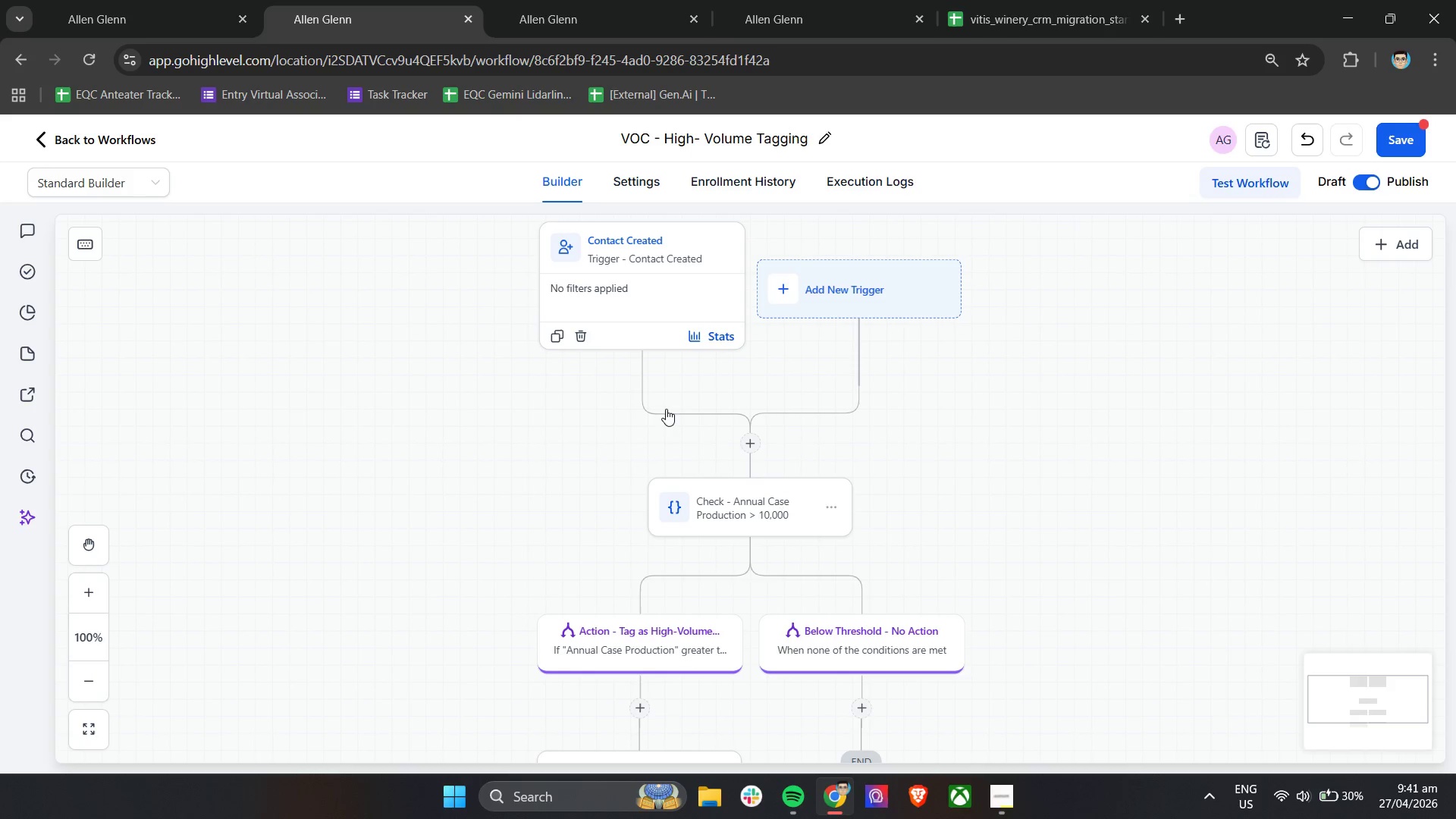 
wait(42.68)
 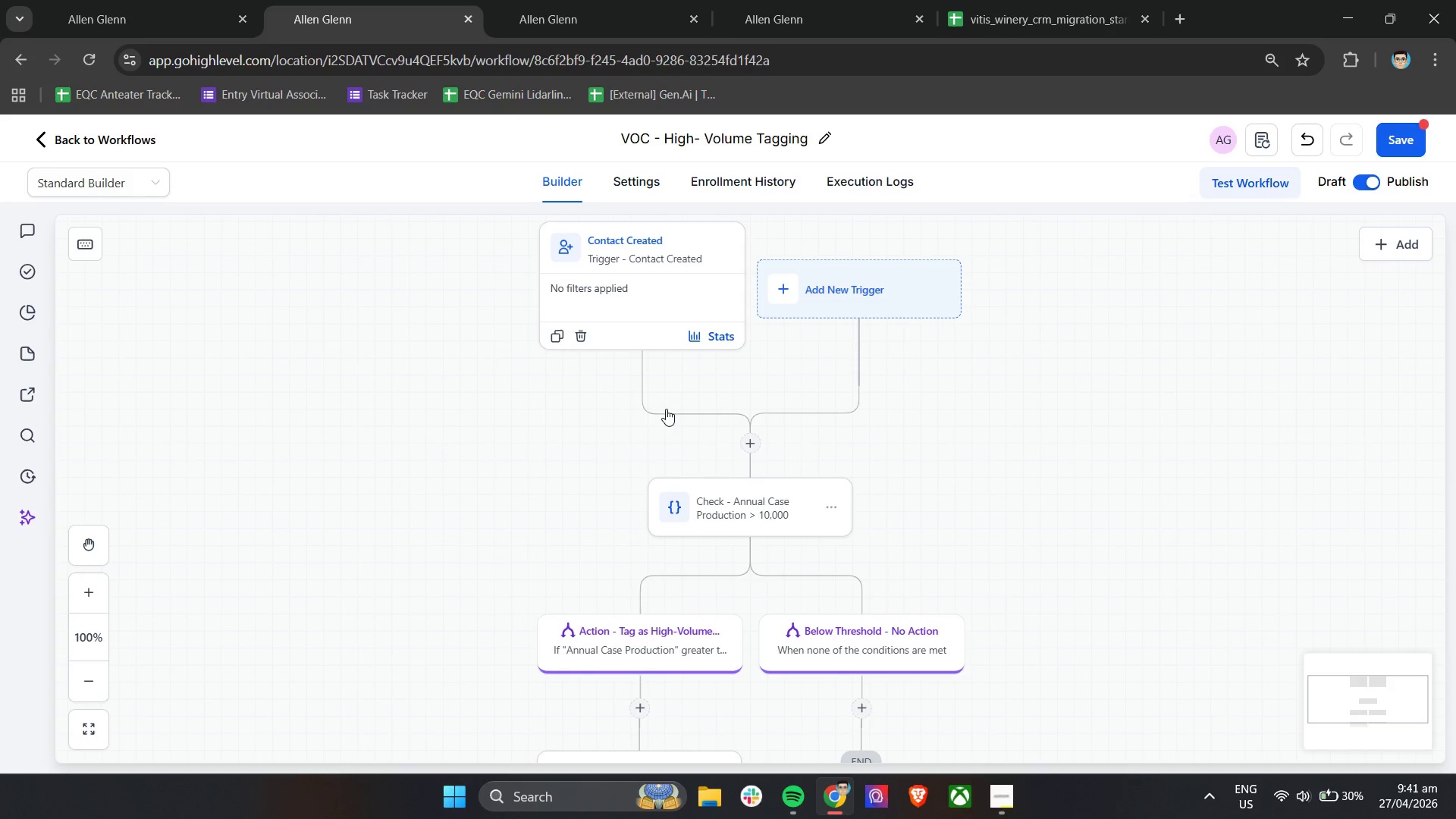 
left_click([1046, 0])
 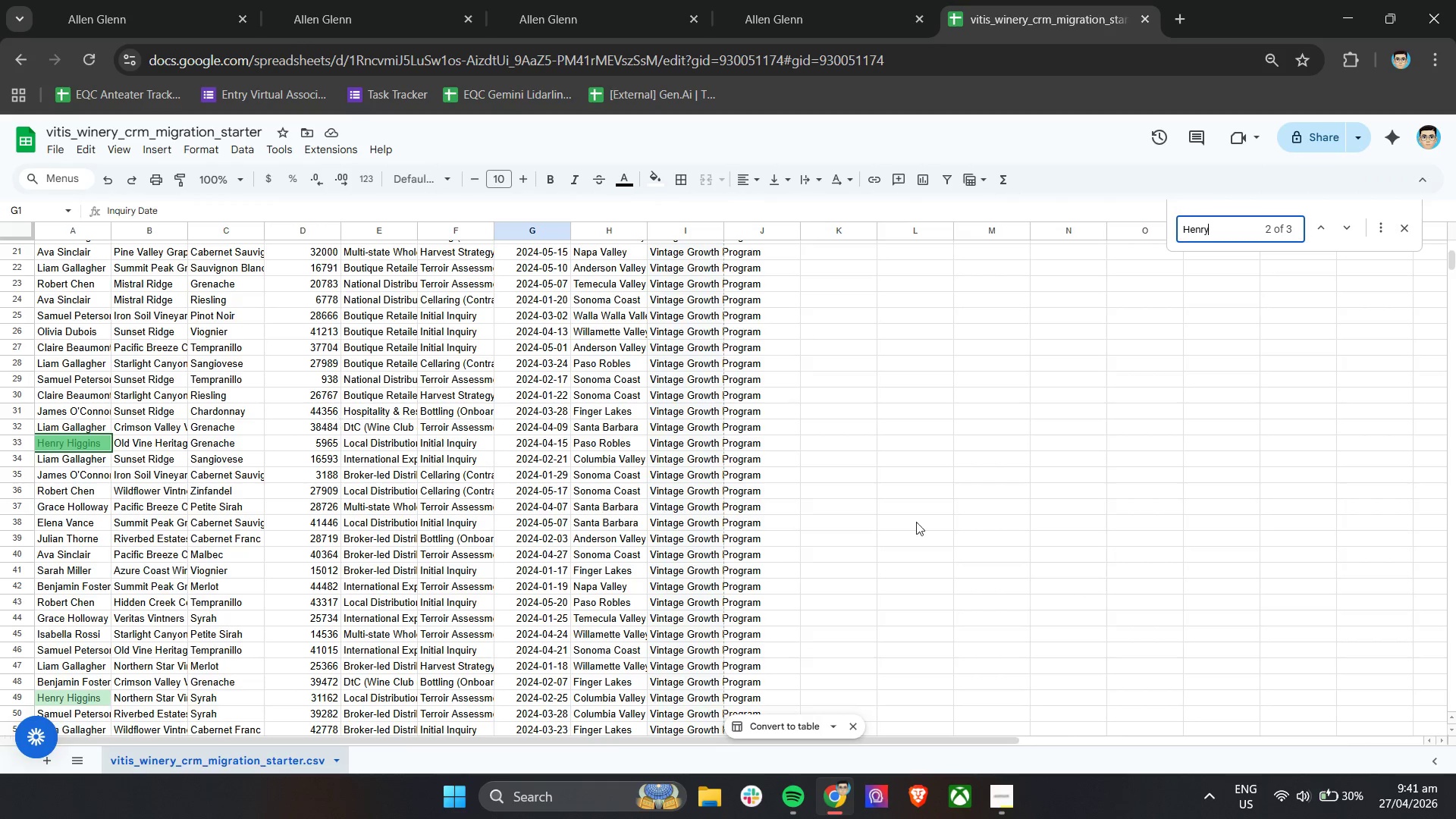 
left_click_drag(start_coordinate=[984, 496], to_coordinate=[988, 496])
 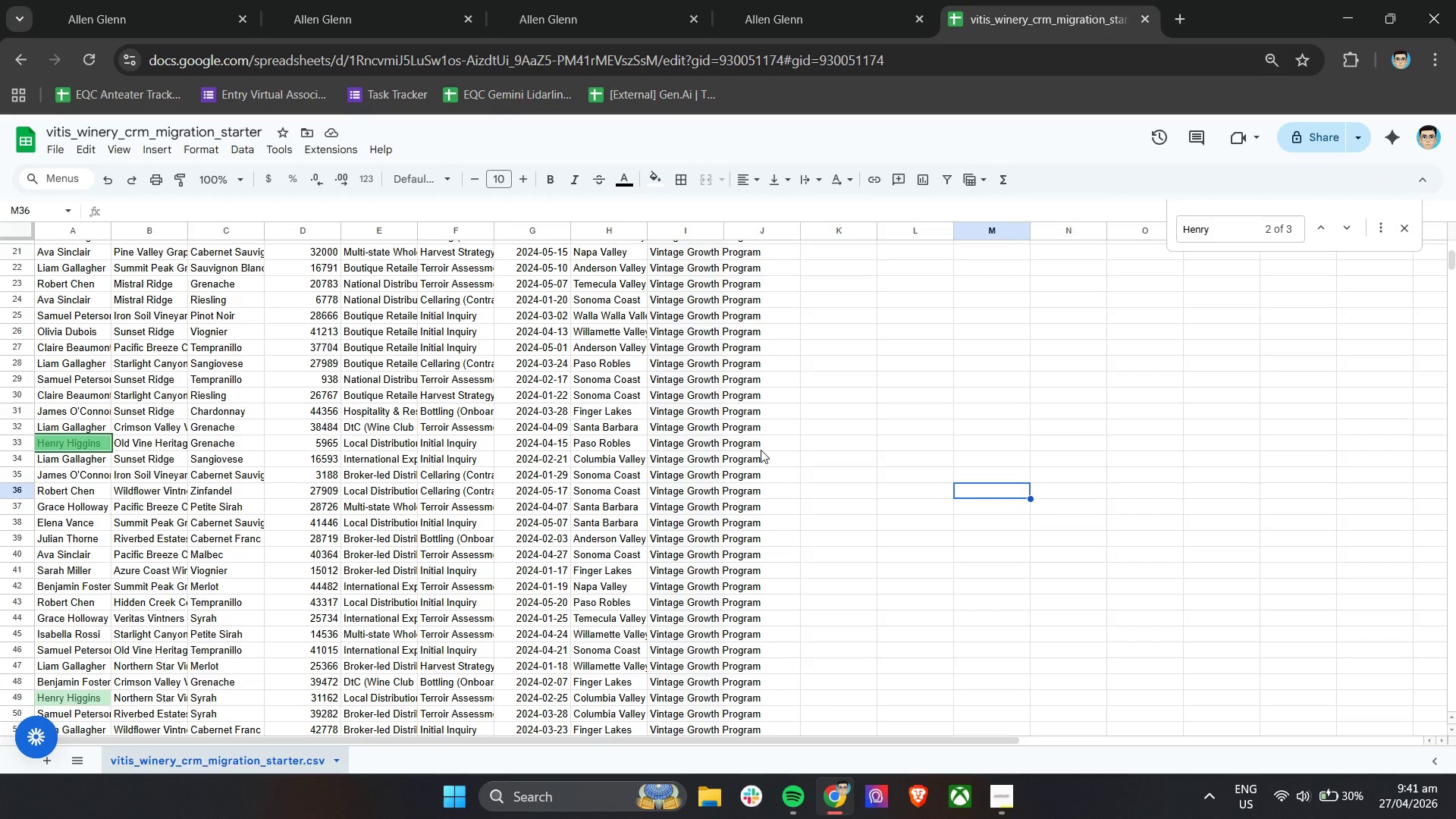 
key(Control+F)
 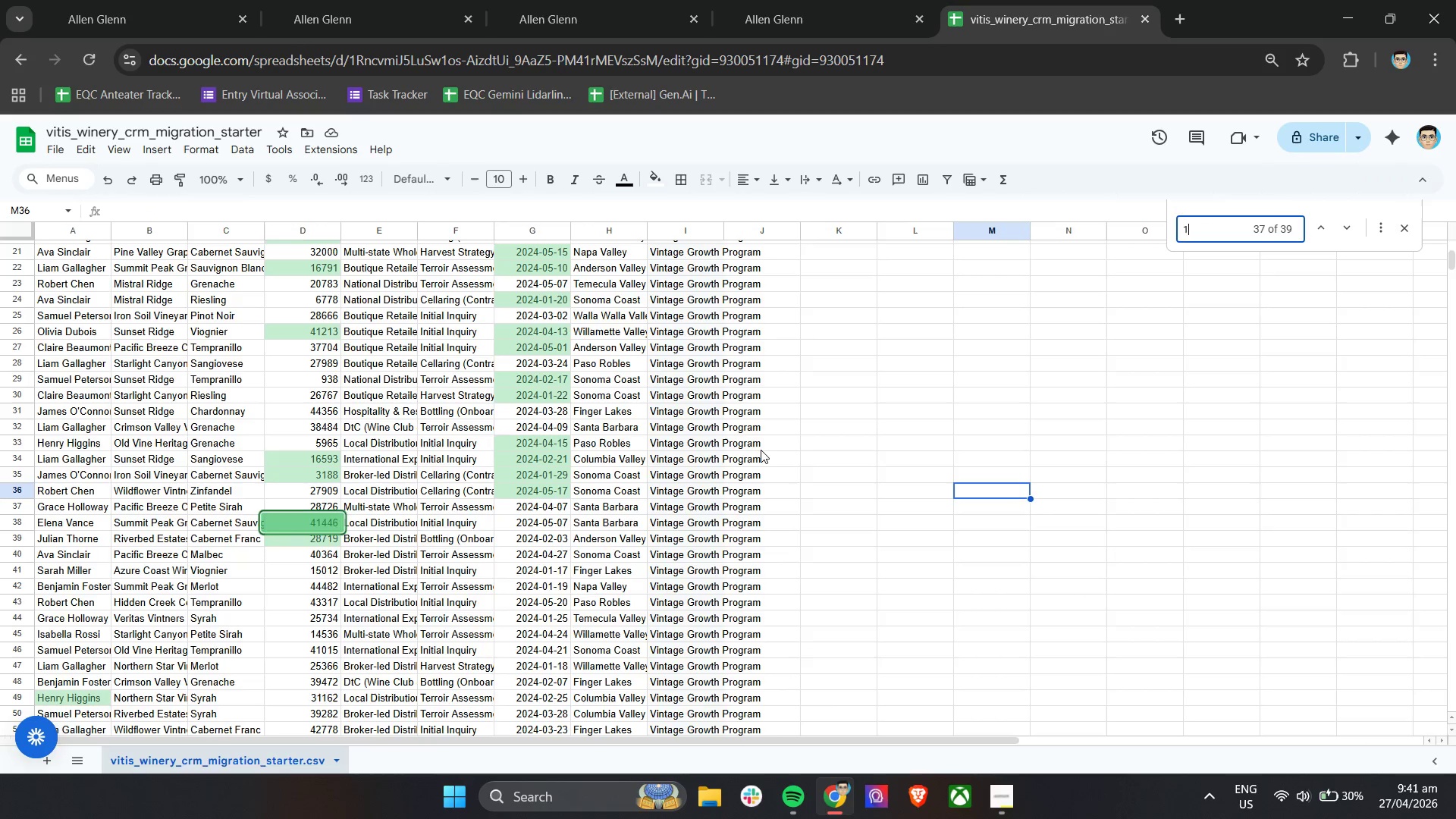 
type(10000)
 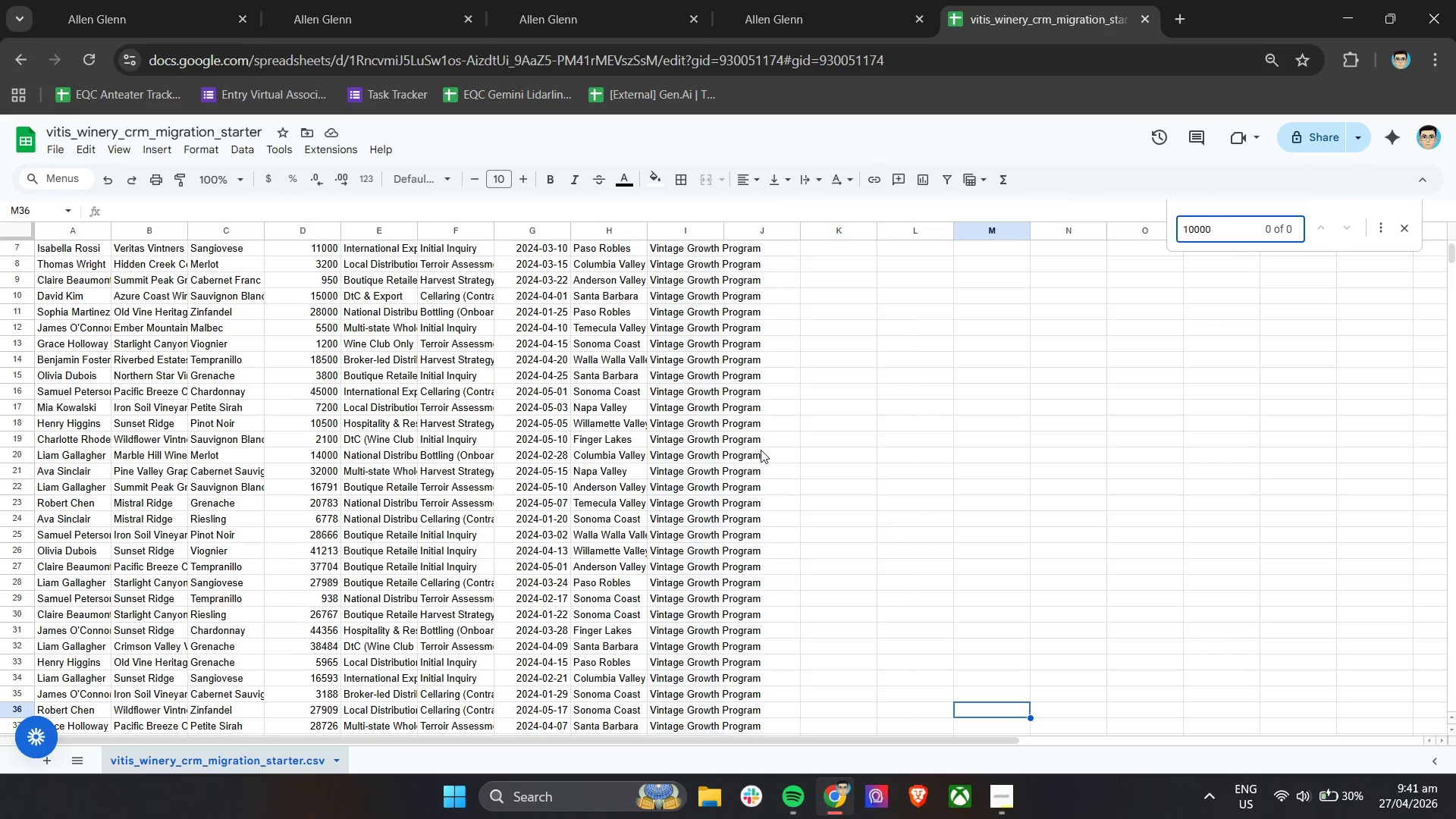 
wait(25.55)
 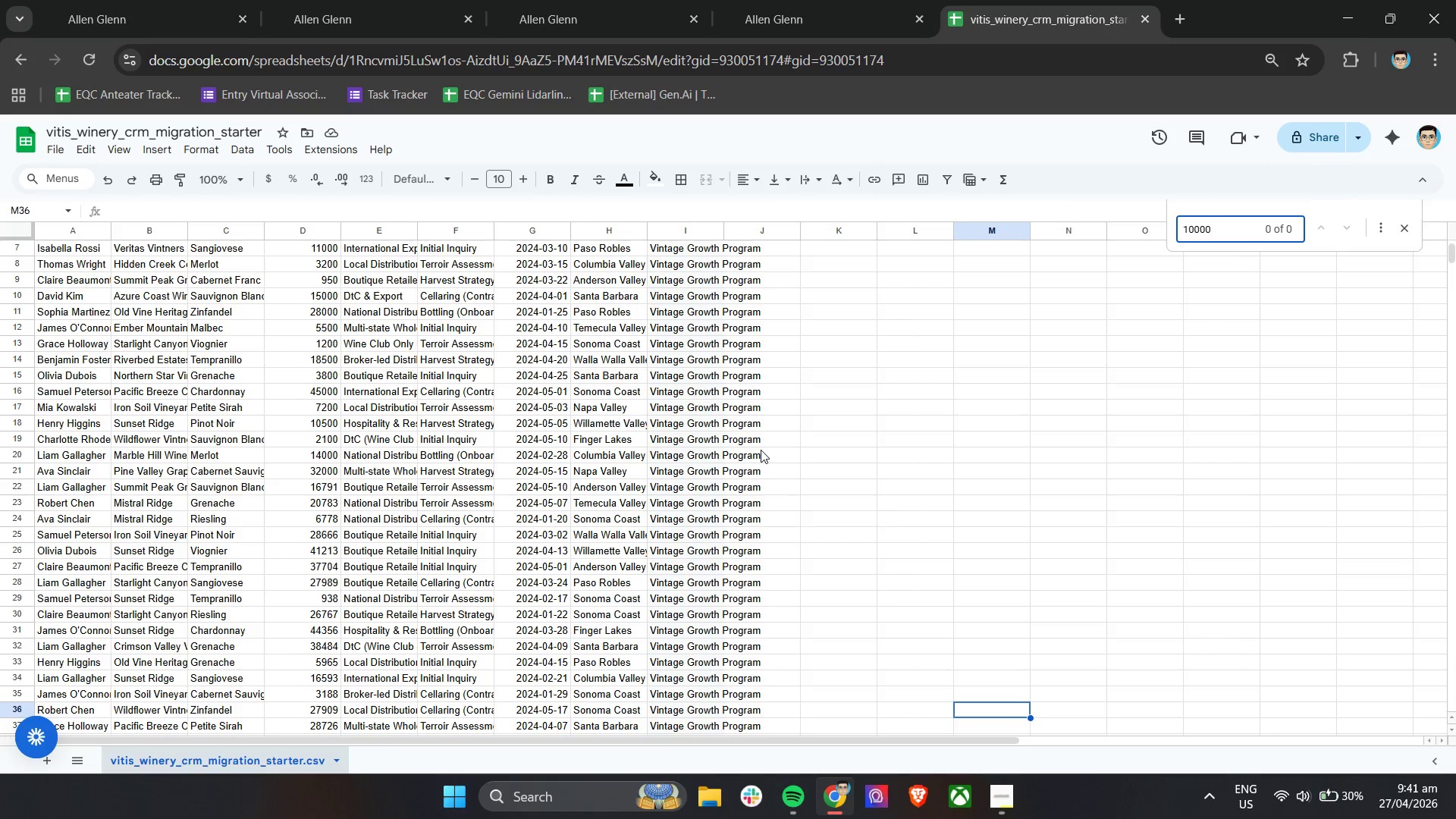 
left_click([997, 792])